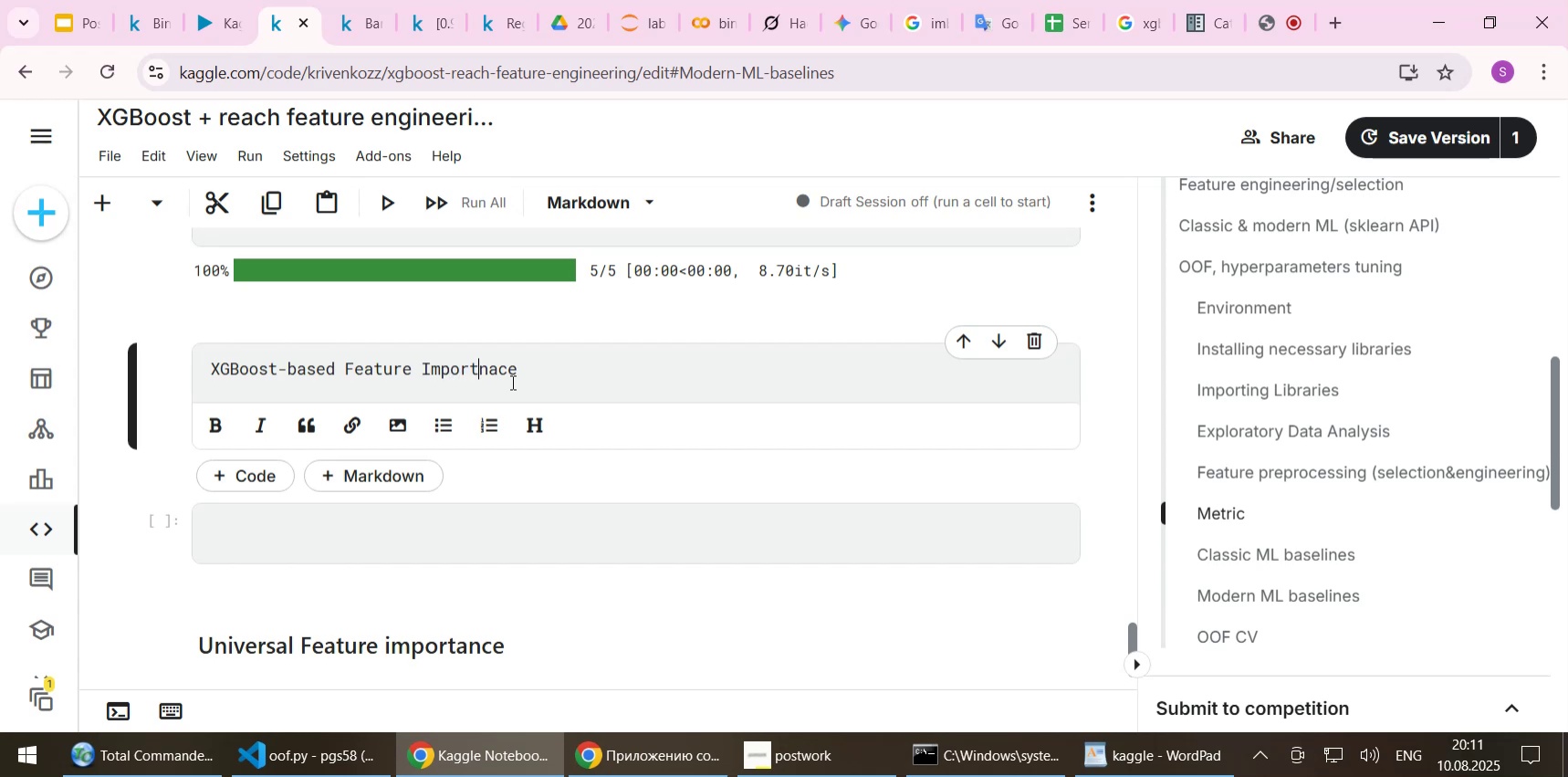 
key(Delete)
 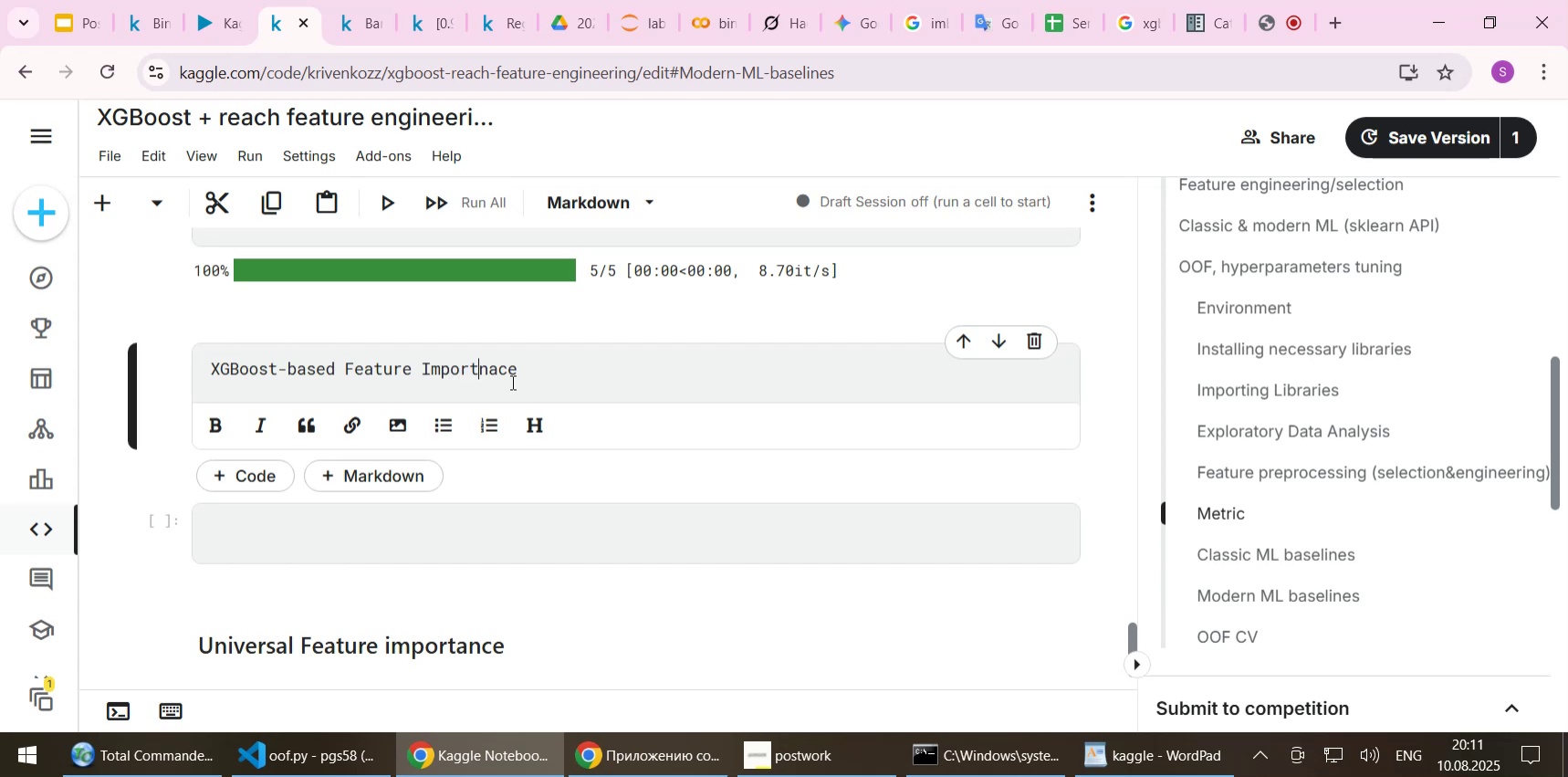 
key(ArrowRight)
 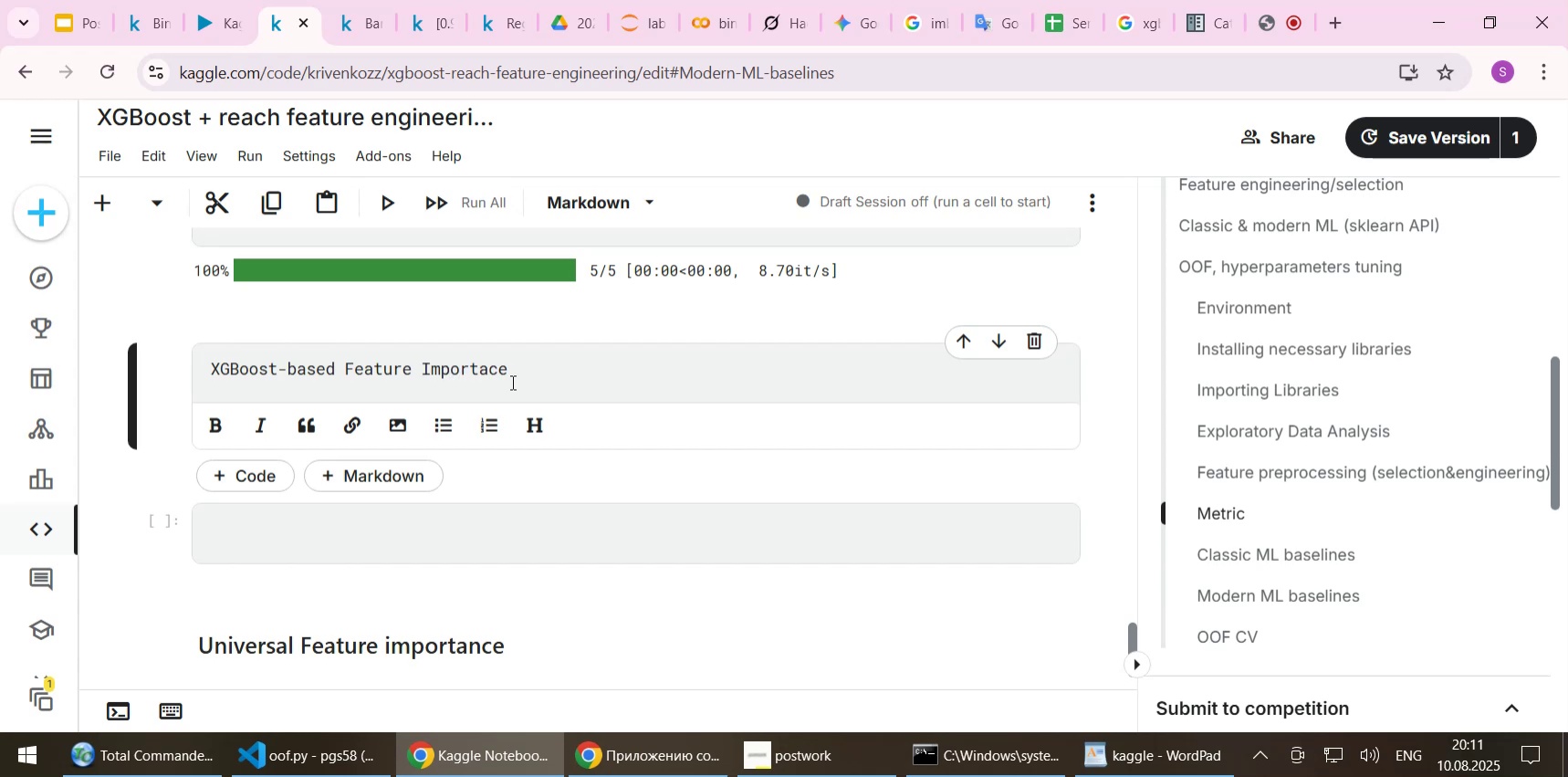 
key(N)
 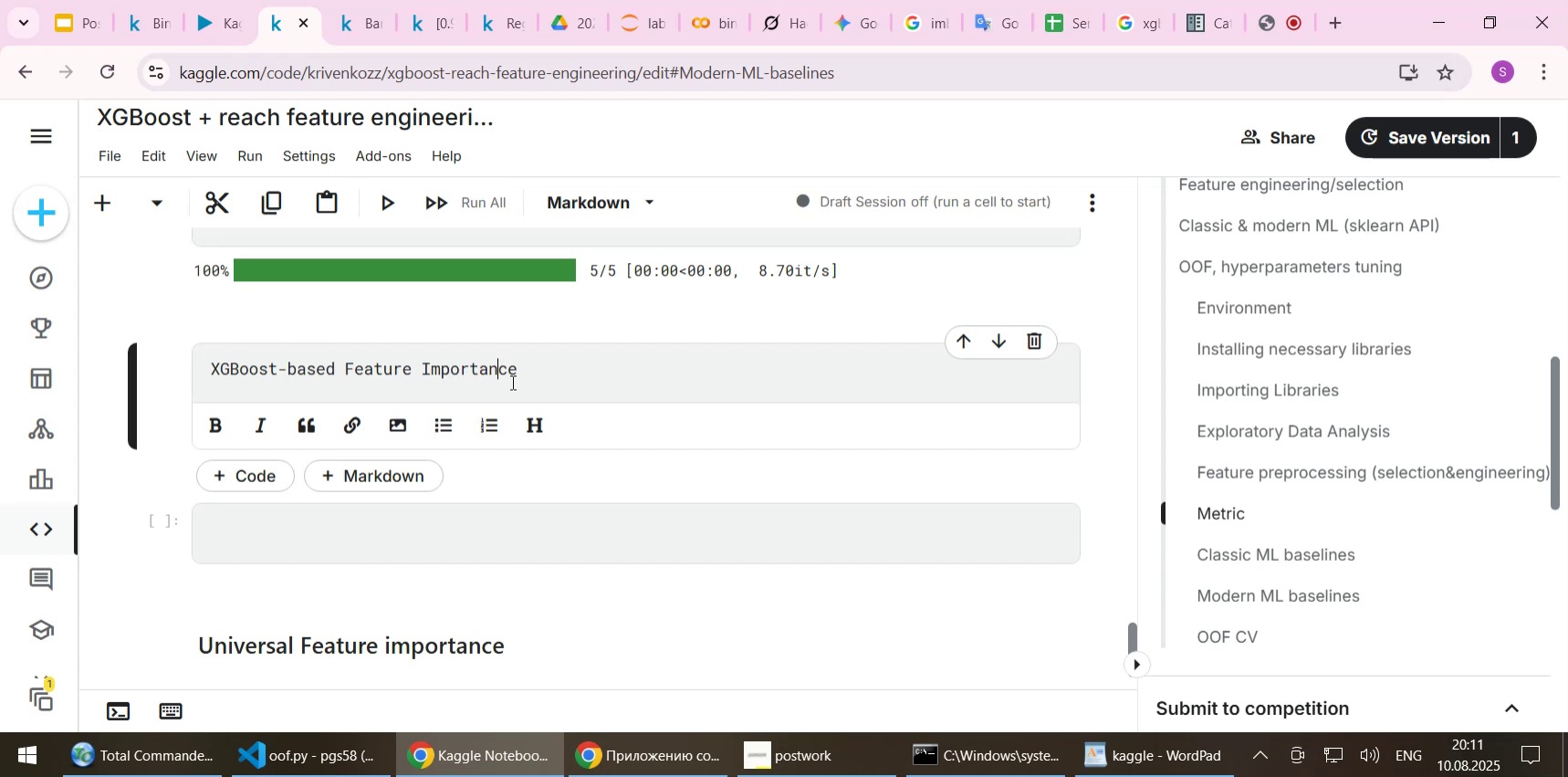 
key(Shift+Enter)
 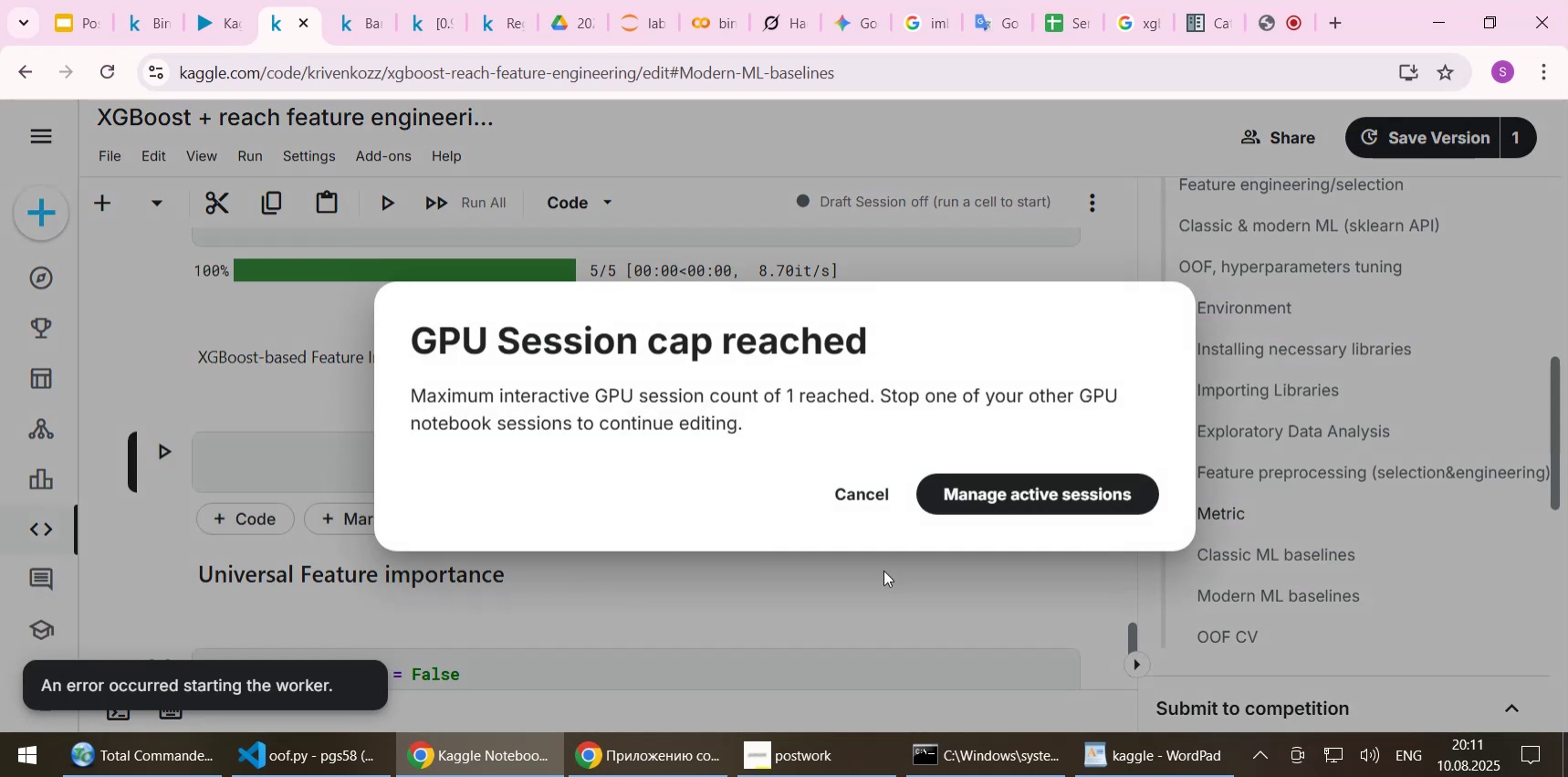 
left_click([858, 503])
 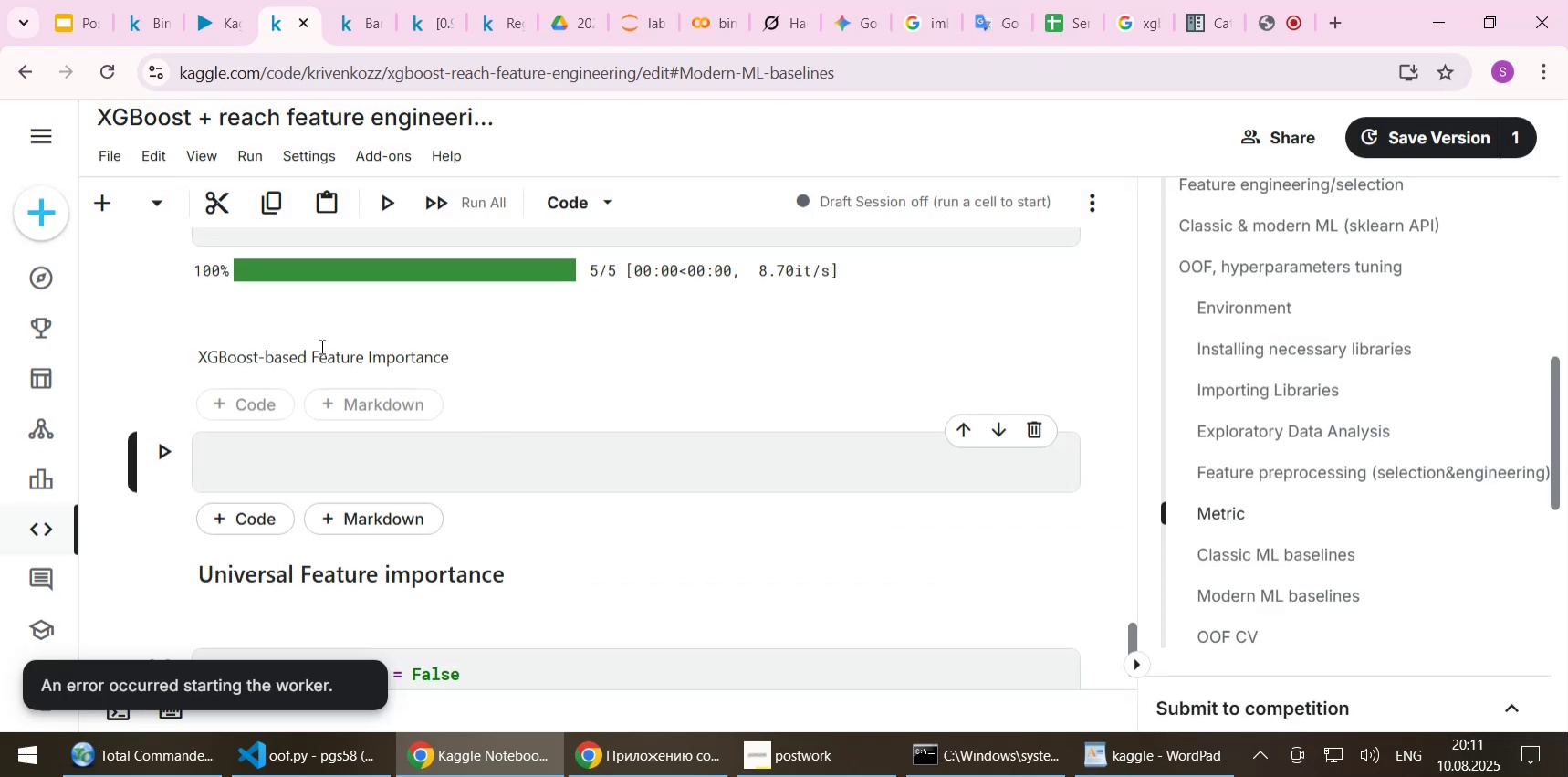 
double_click([320, 346])
 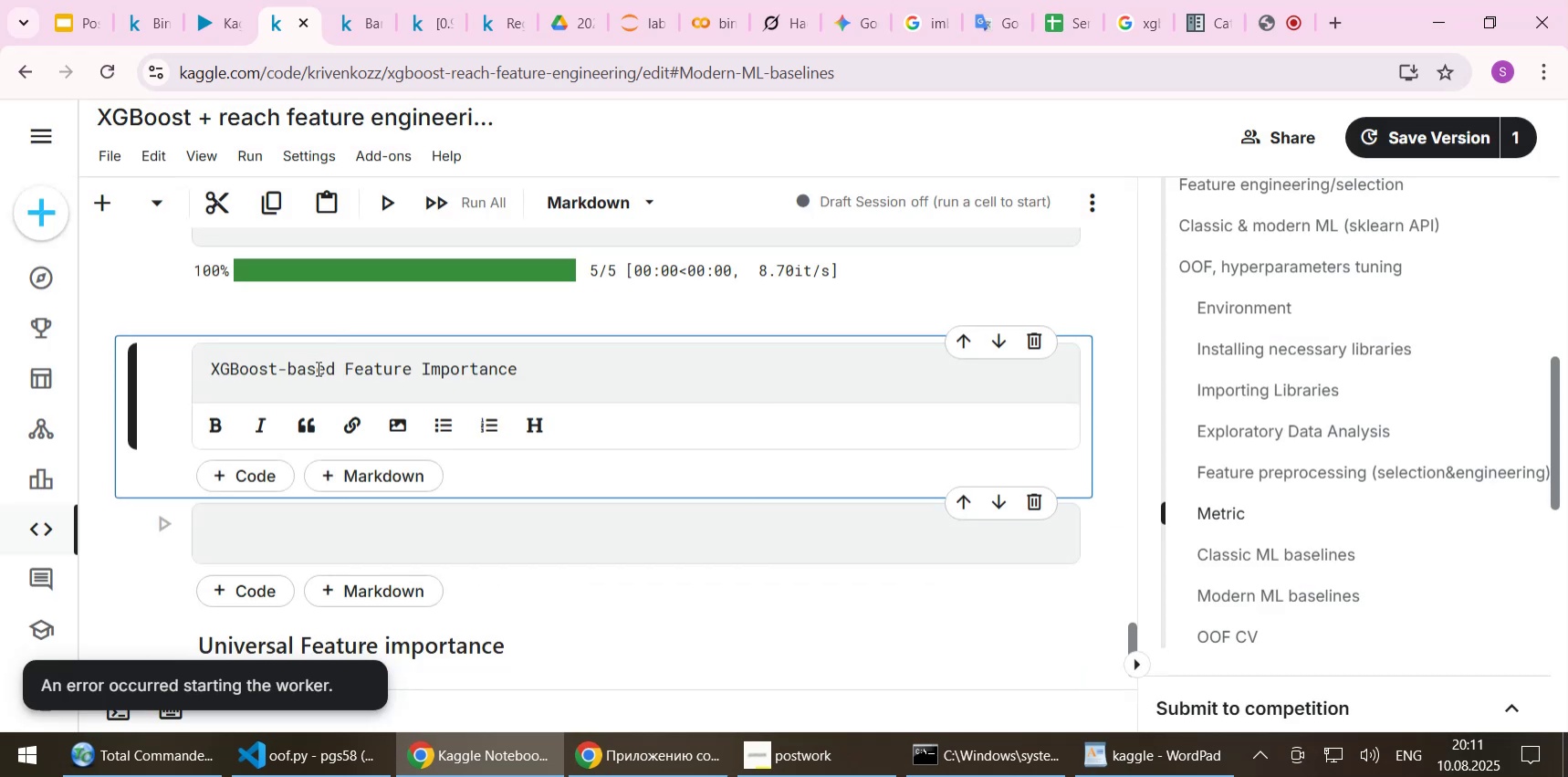 
left_click([317, 368])
 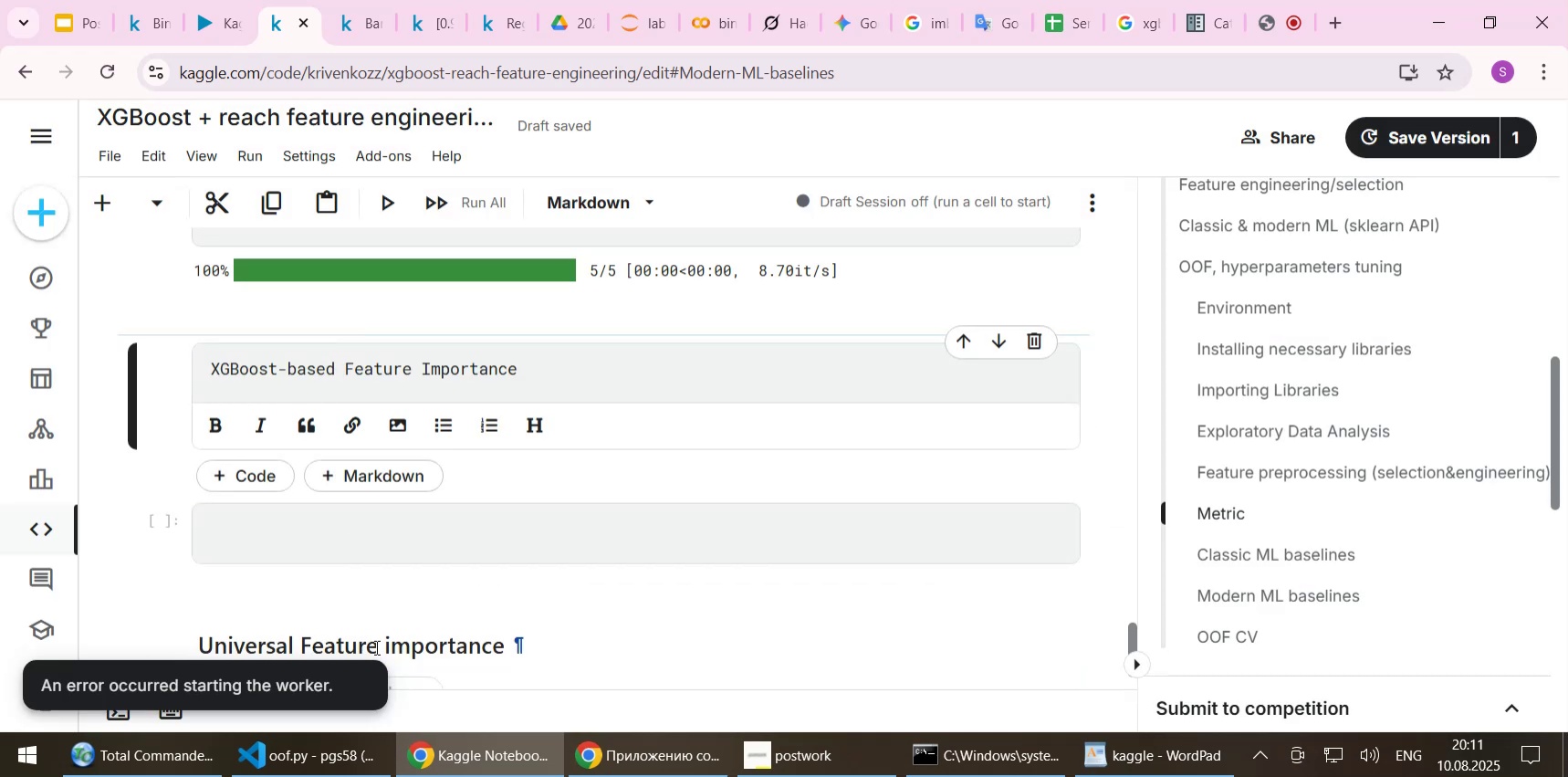 
double_click([375, 646])
 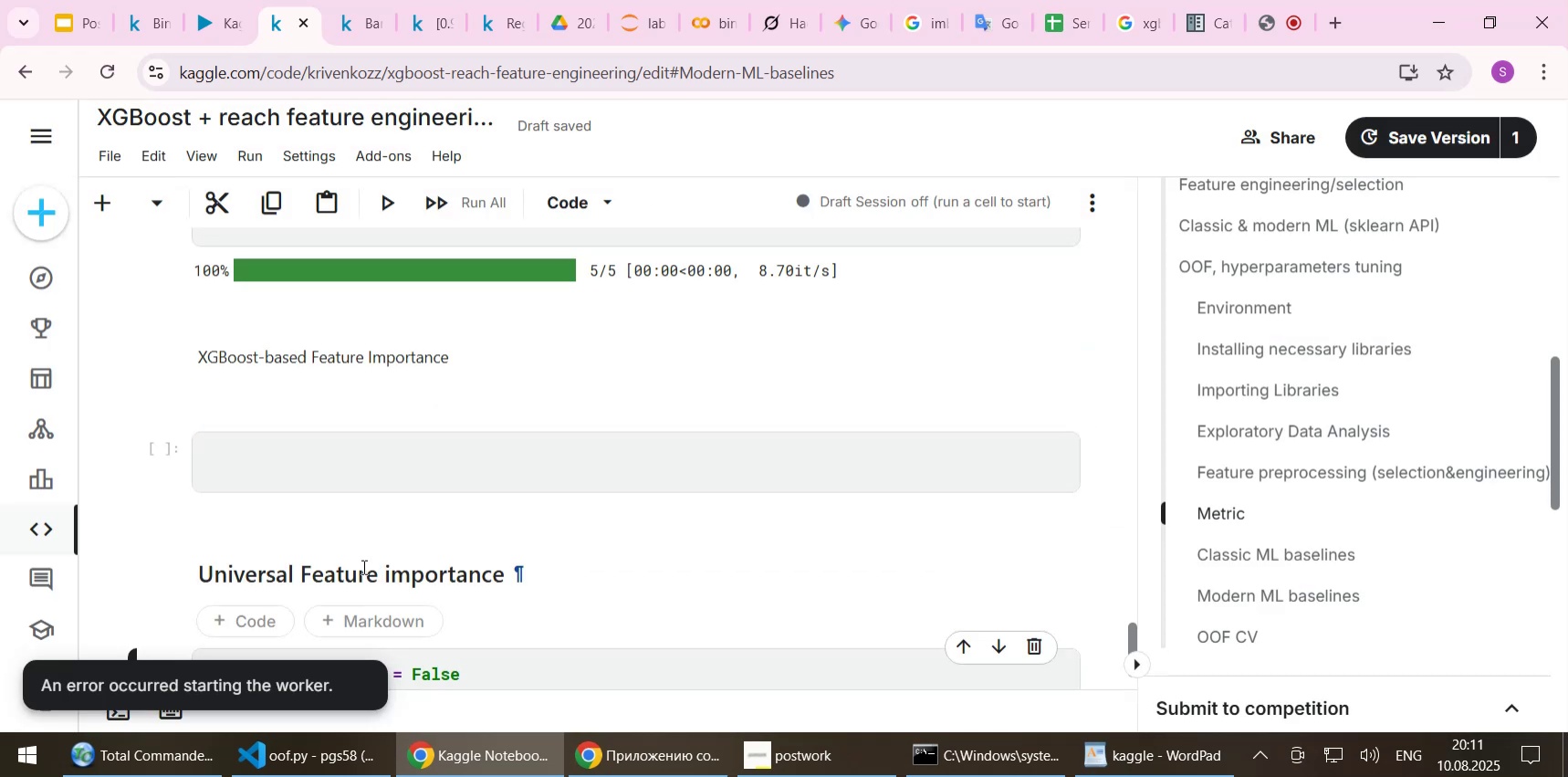 
double_click([362, 566])
 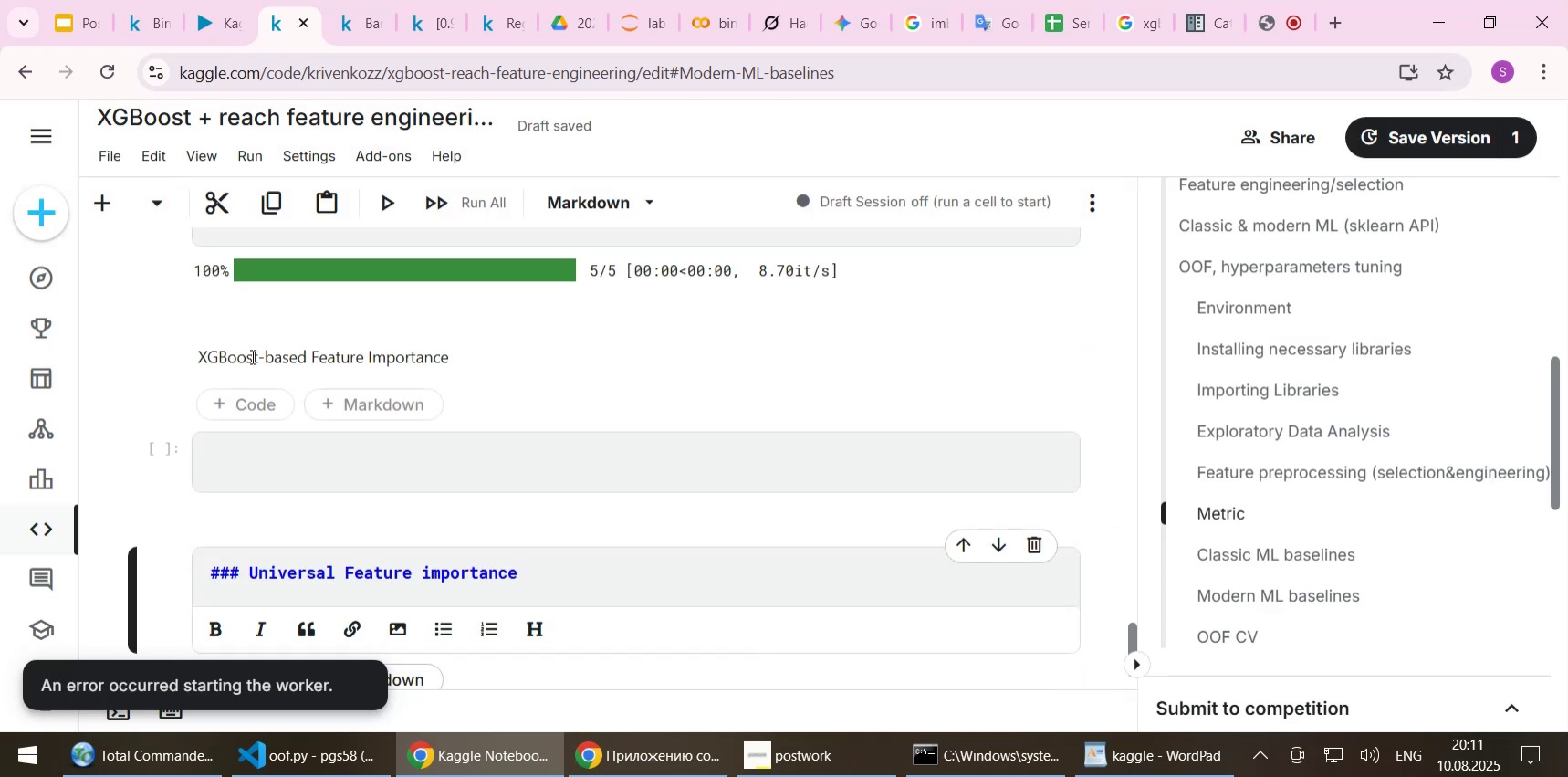 
double_click([251, 356])
 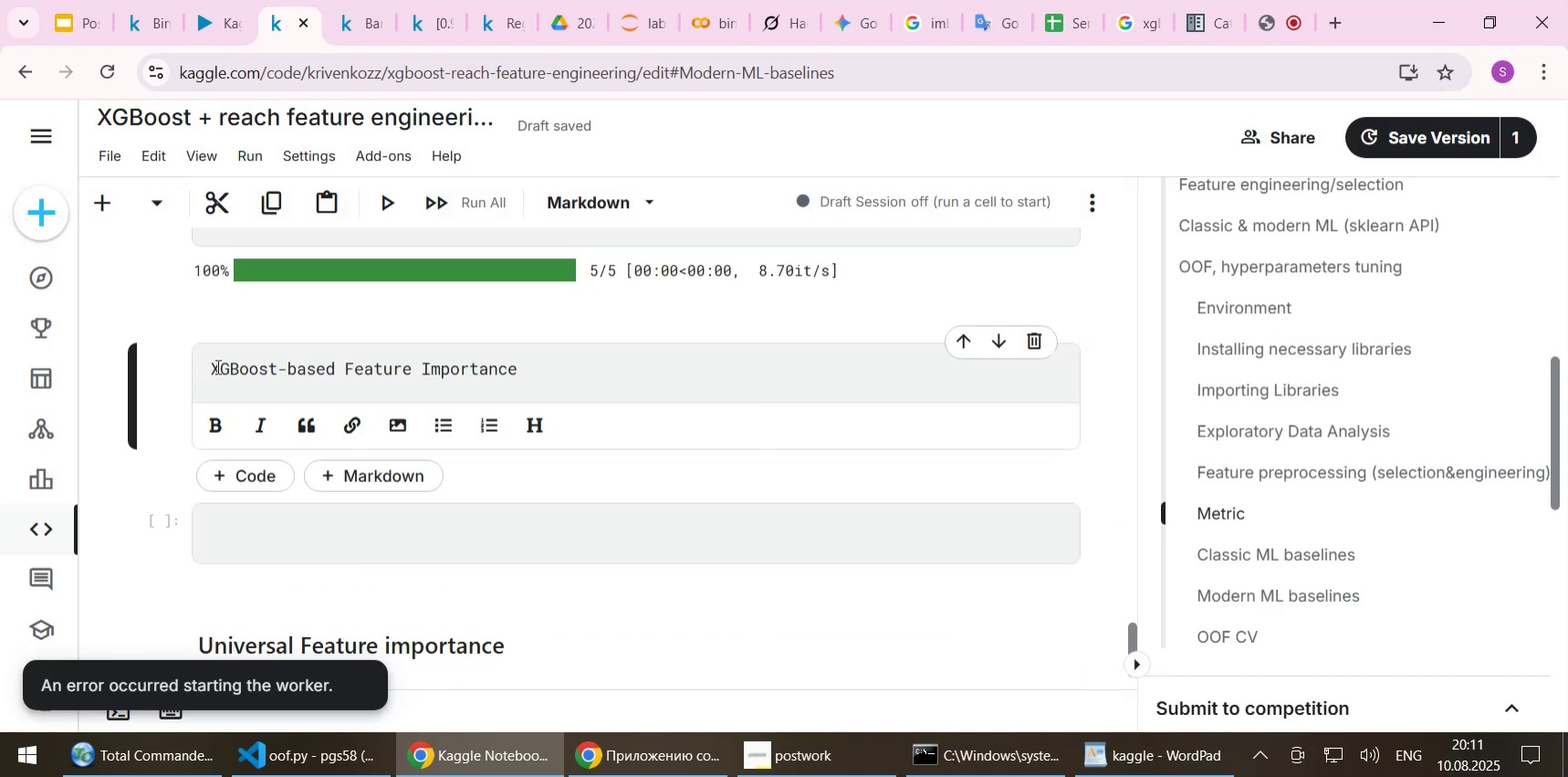 
left_click([216, 366])
 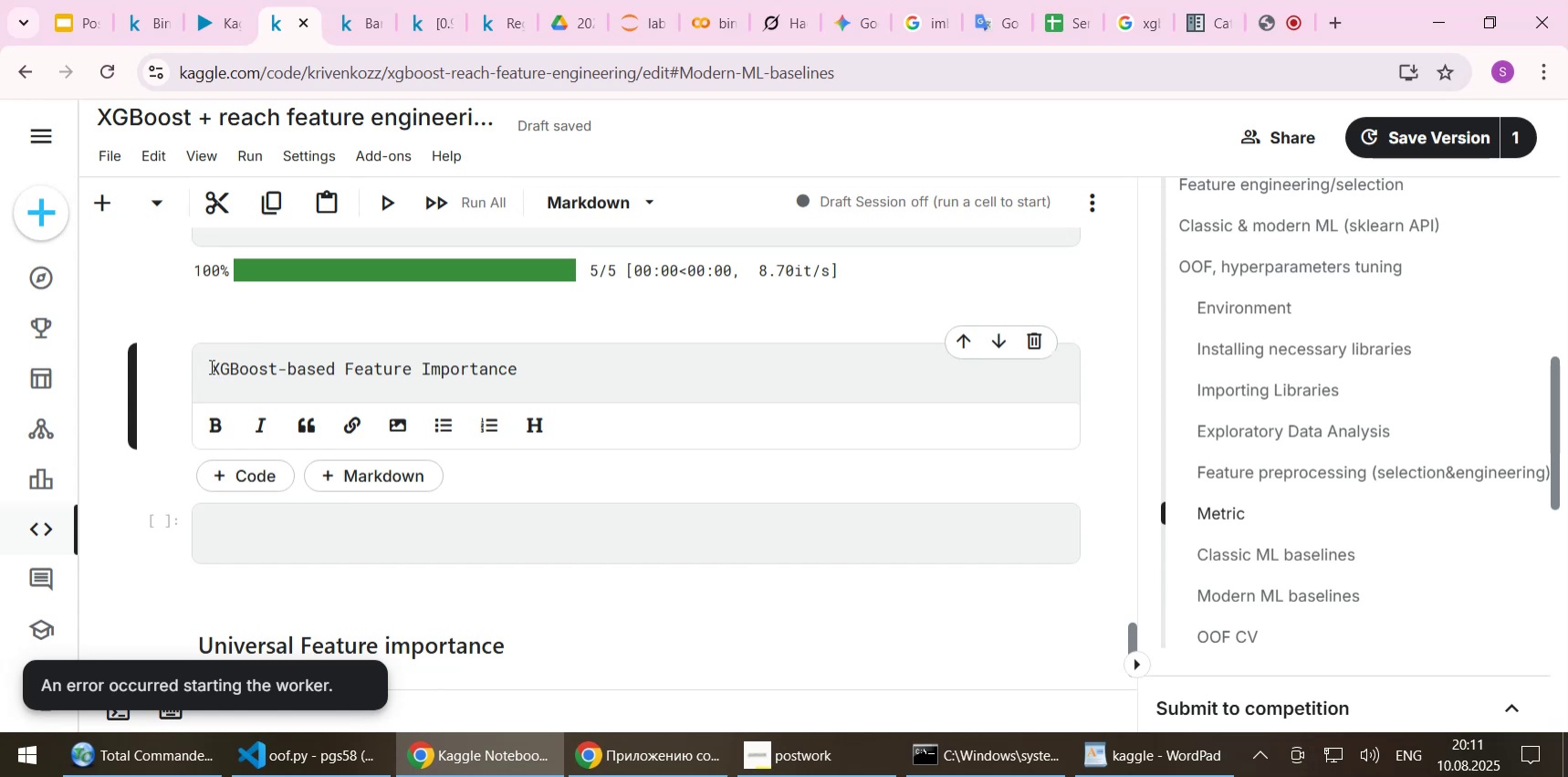 
left_click([210, 366])
 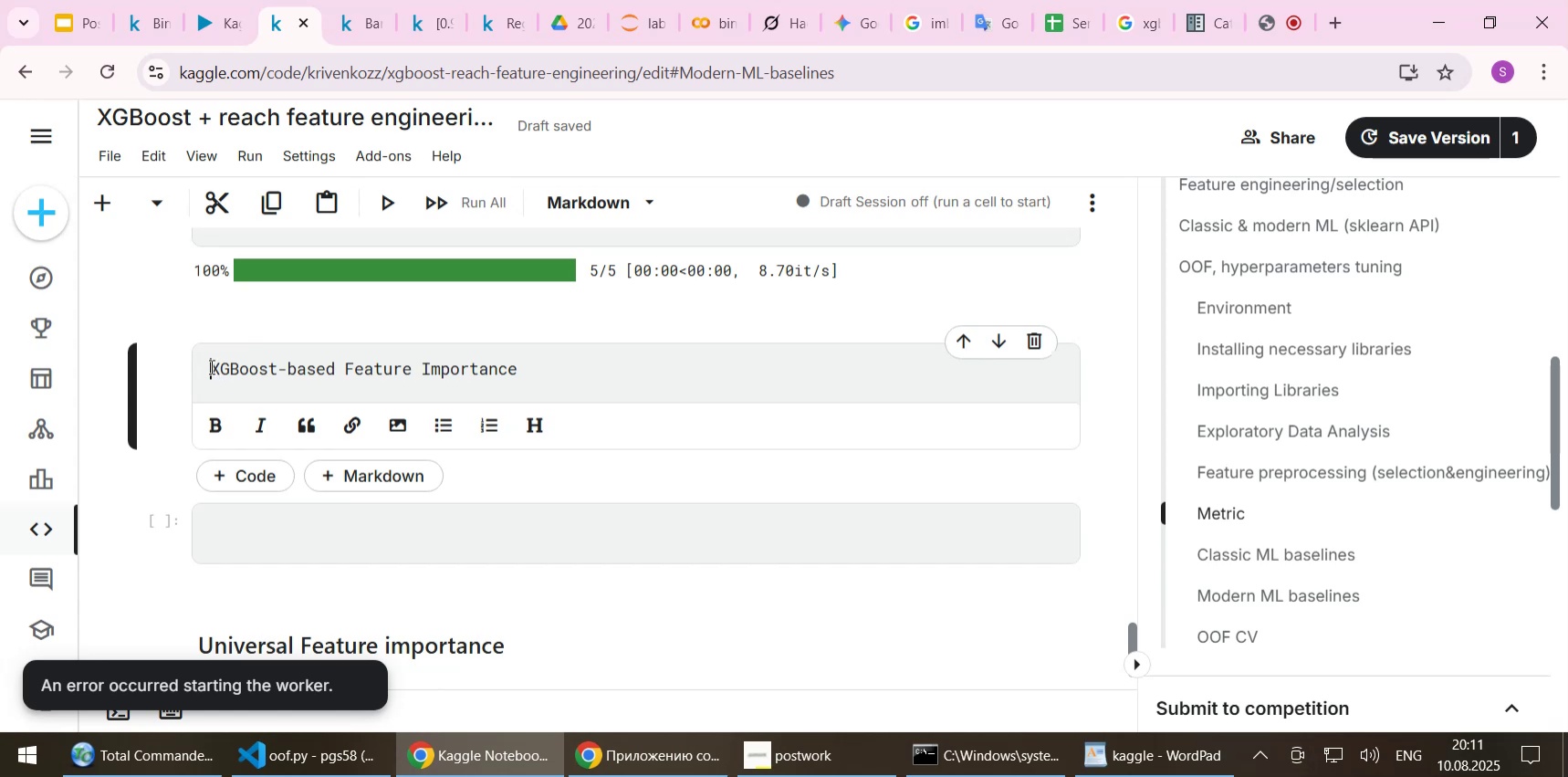 
type(### )
 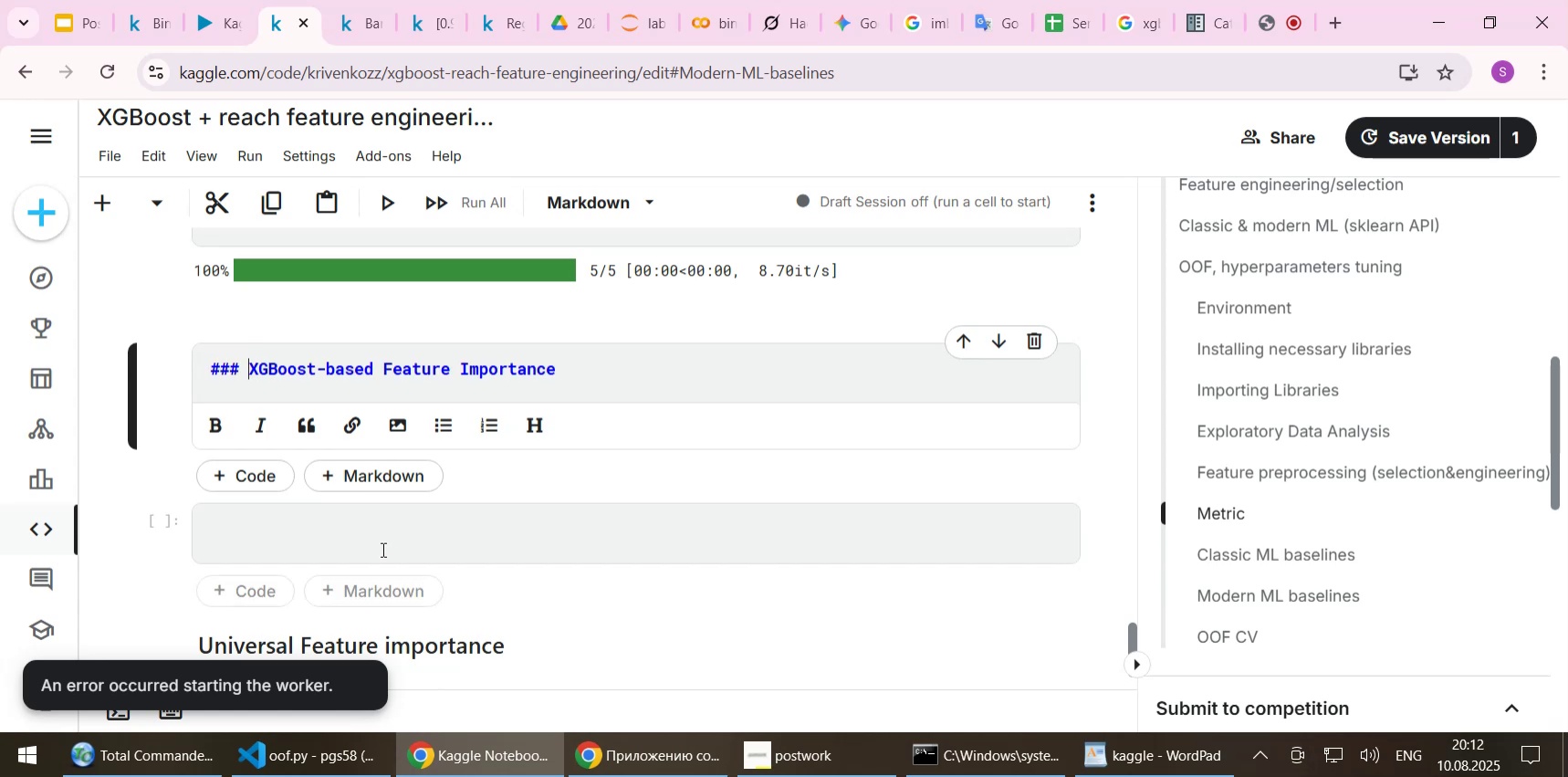 
left_click([382, 535])
 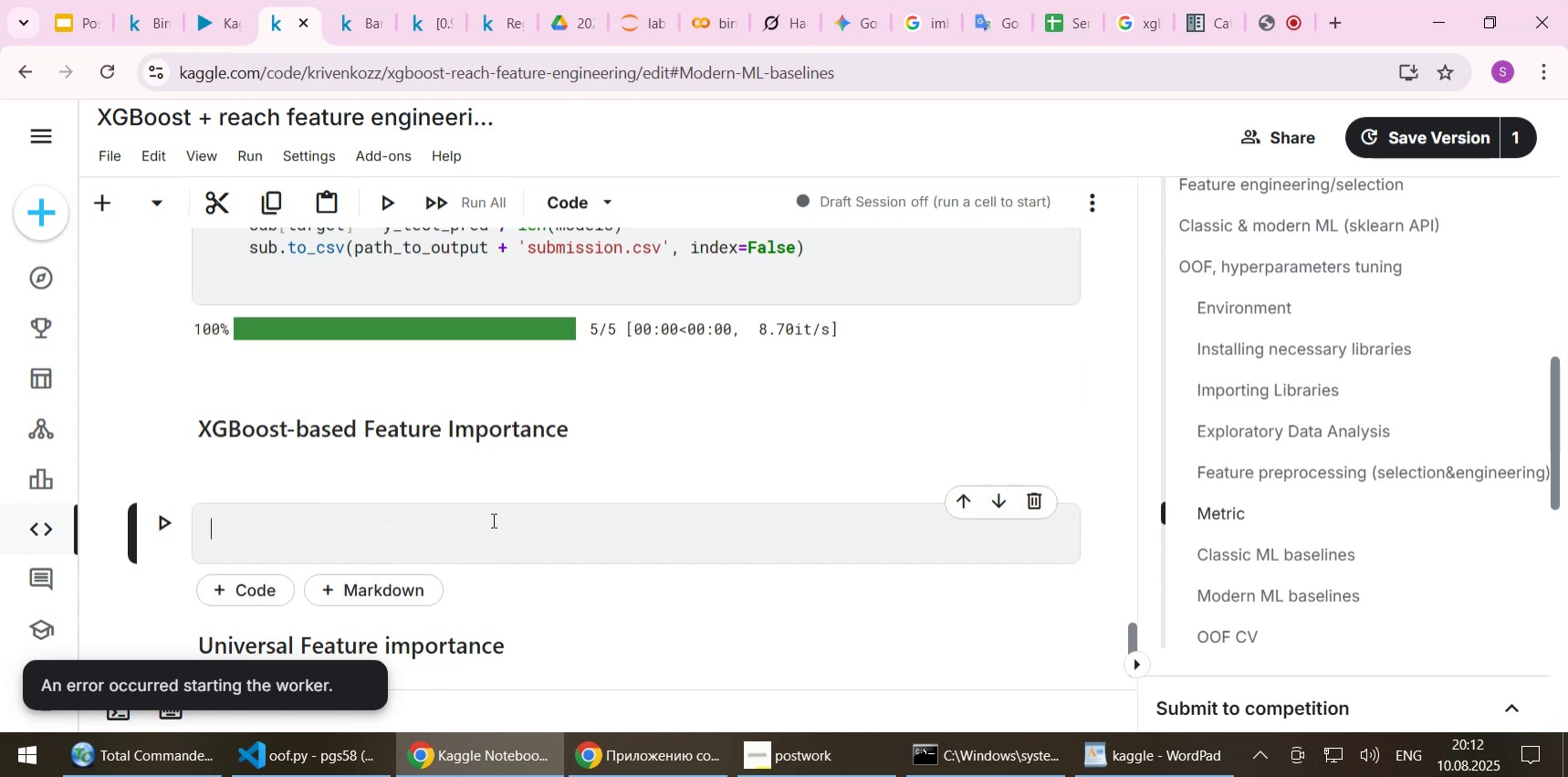 
left_click([332, 429])
 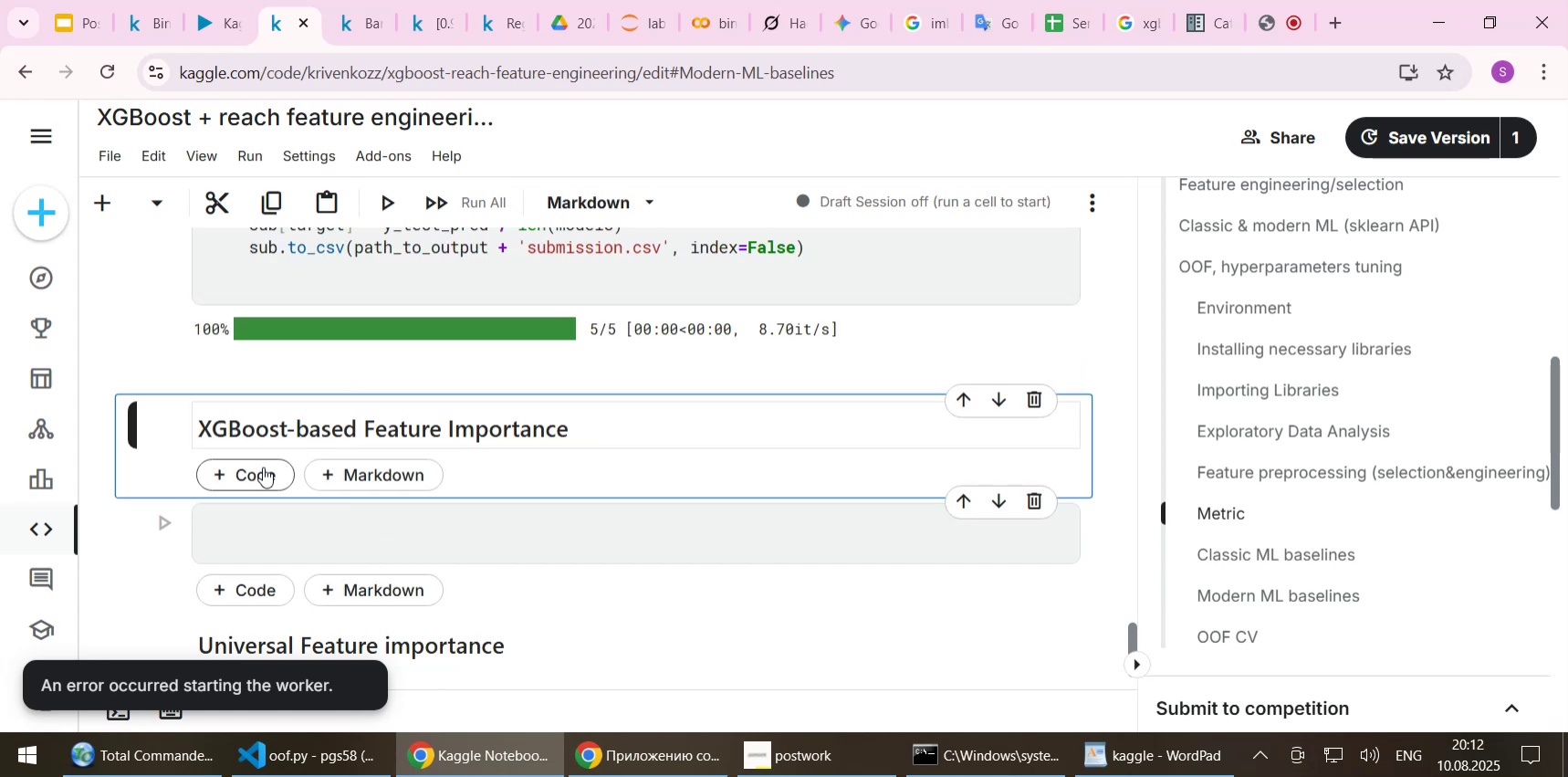 
left_click([263, 467])
 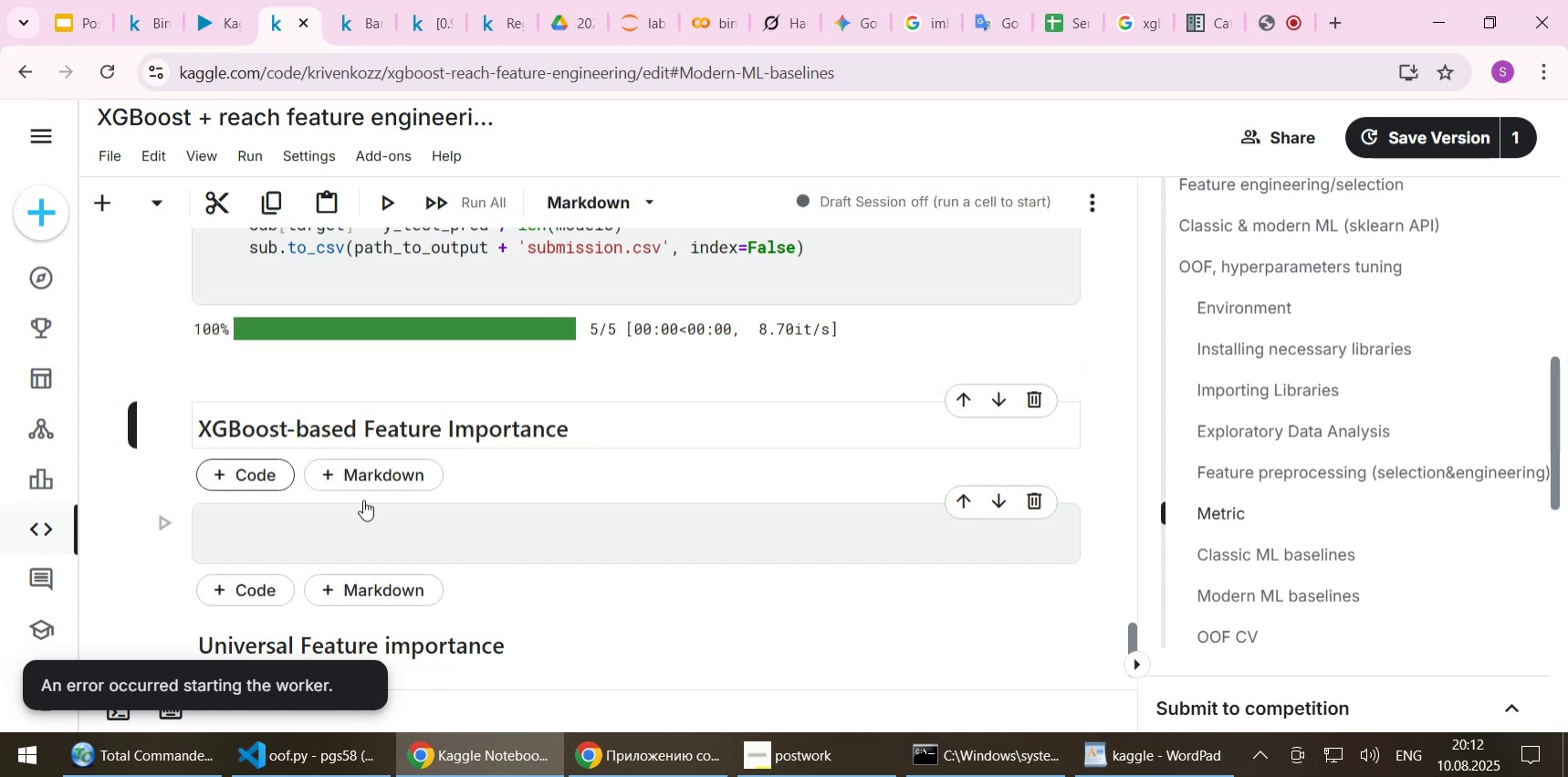 
scroll: coordinate [364, 500], scroll_direction: down, amount: 3.0
 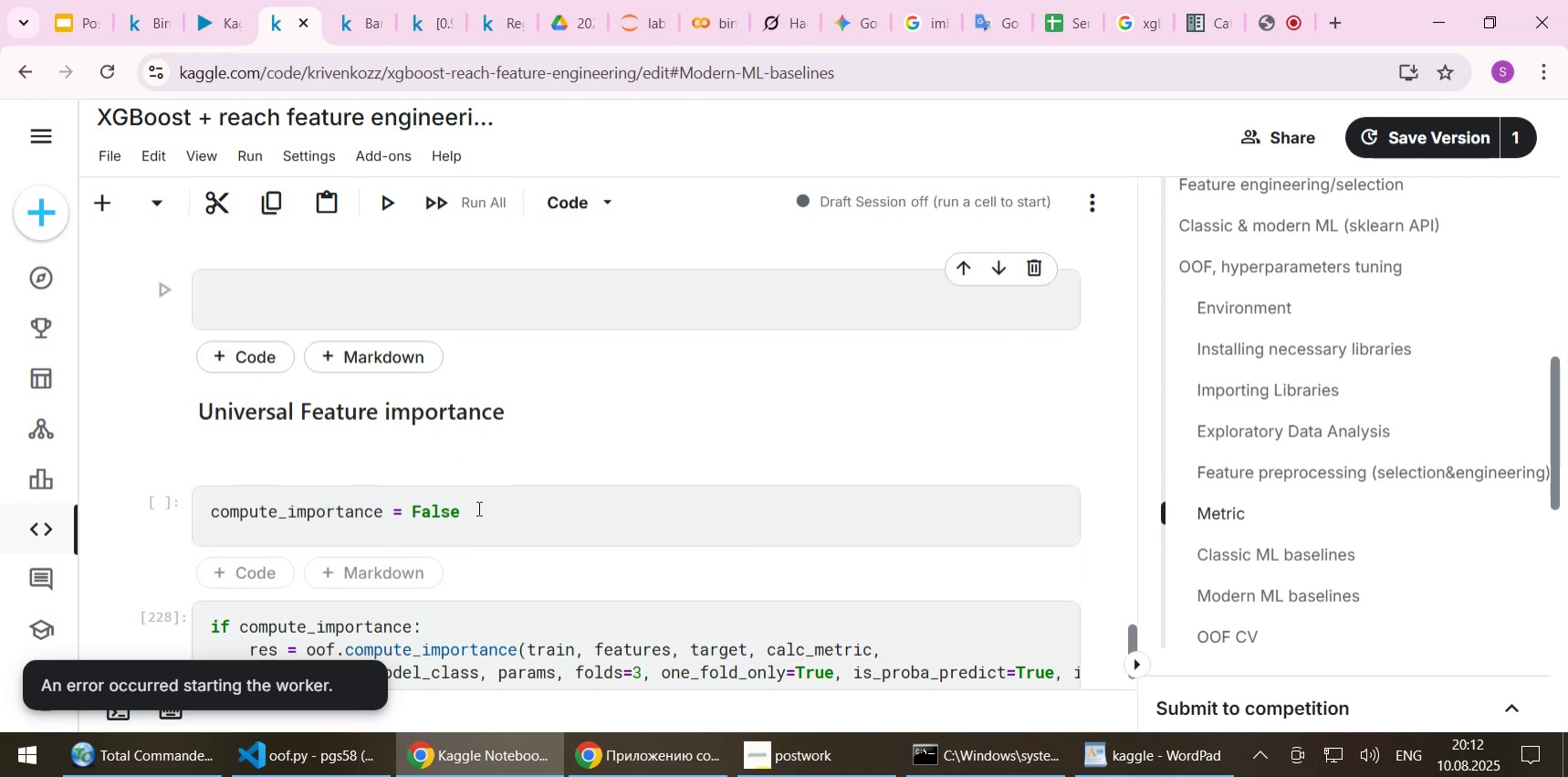 
left_click_drag(start_coordinate=[471, 508], to_coordinate=[215, 505])
 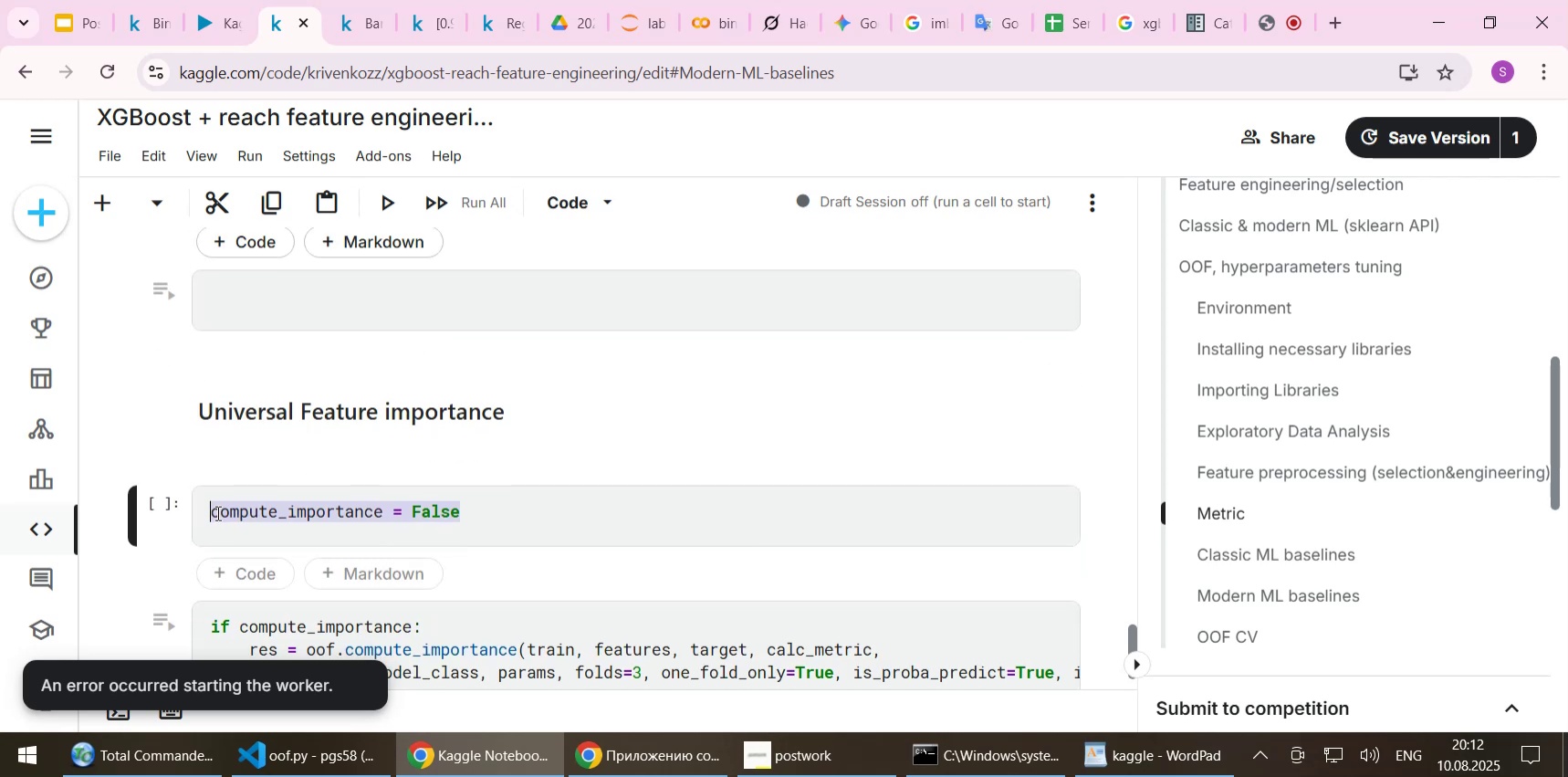 
key(Control+C)
 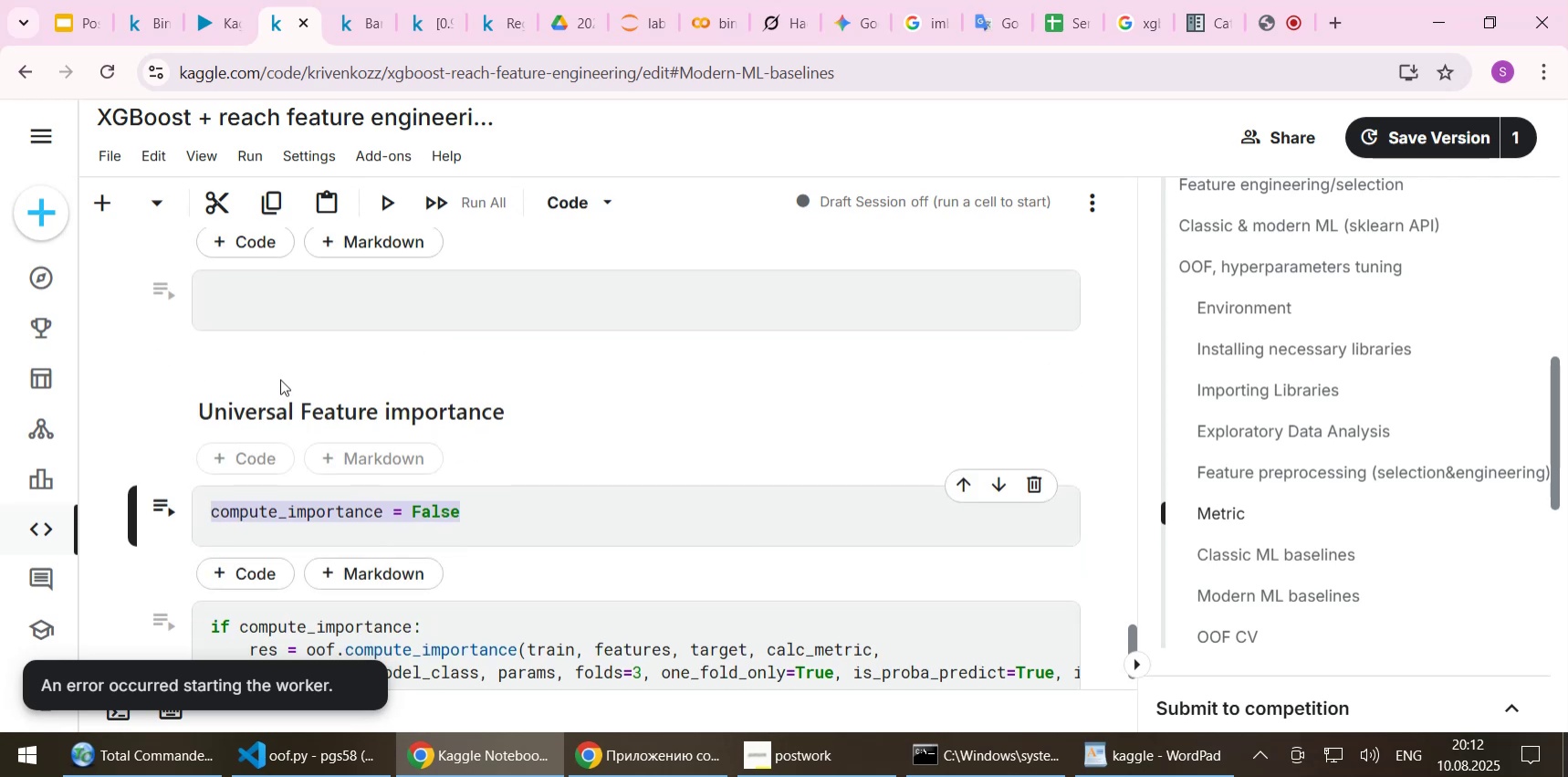 
scroll: coordinate [288, 305], scroll_direction: up, amount: 3.0
 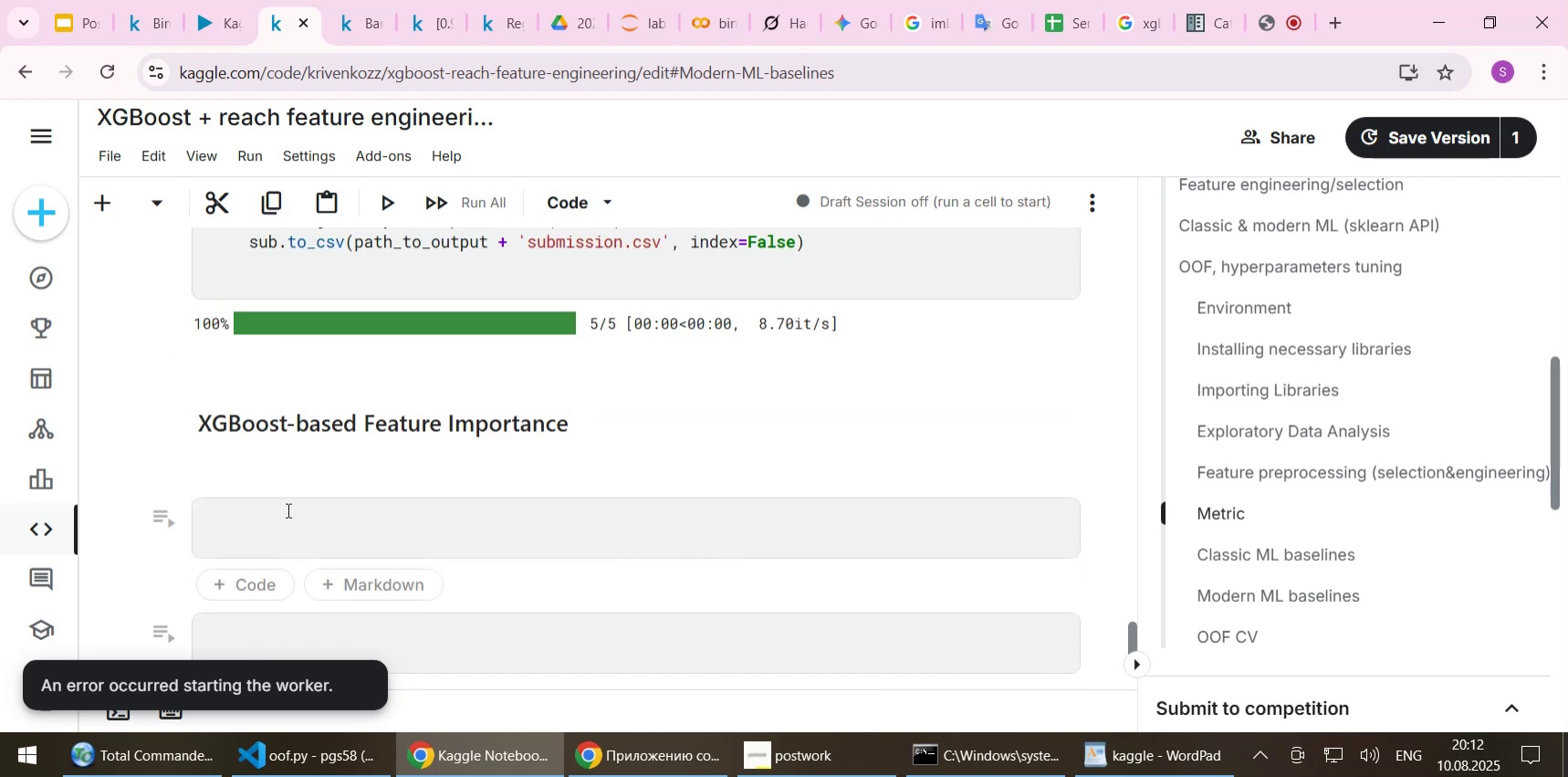 
left_click([287, 509])
 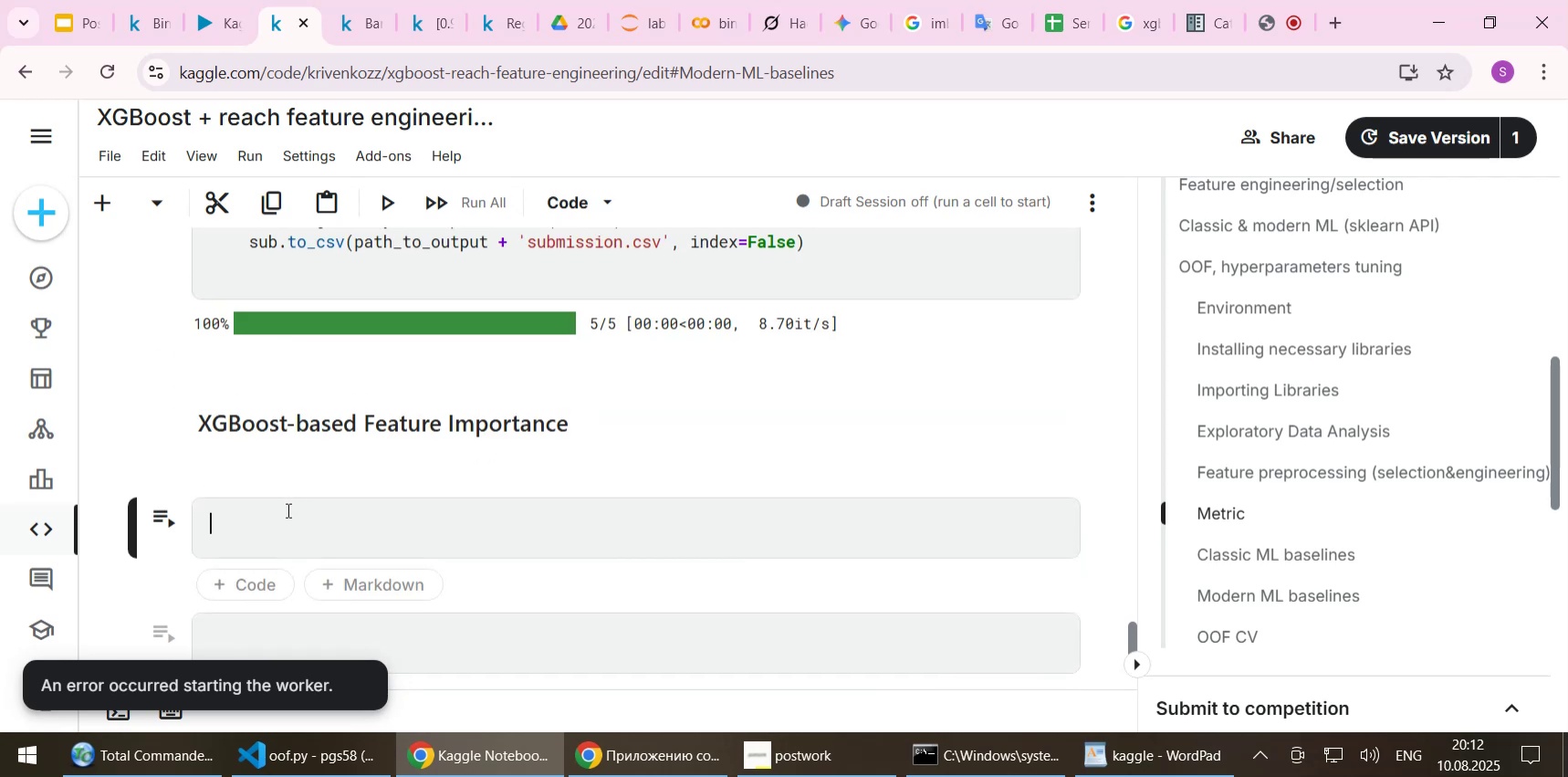 
key(Control+ControlLeft)
 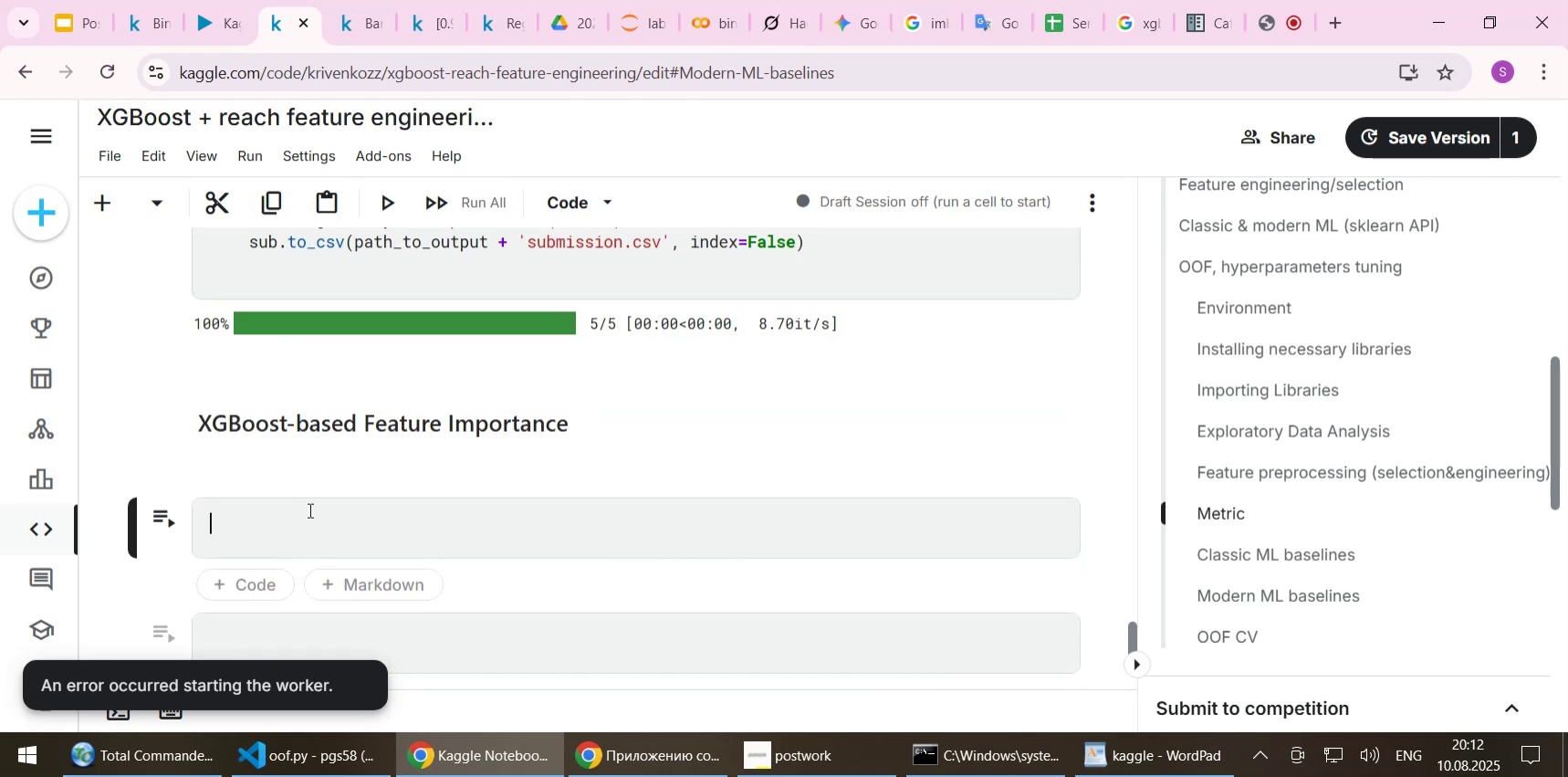 
key(Control+V)
 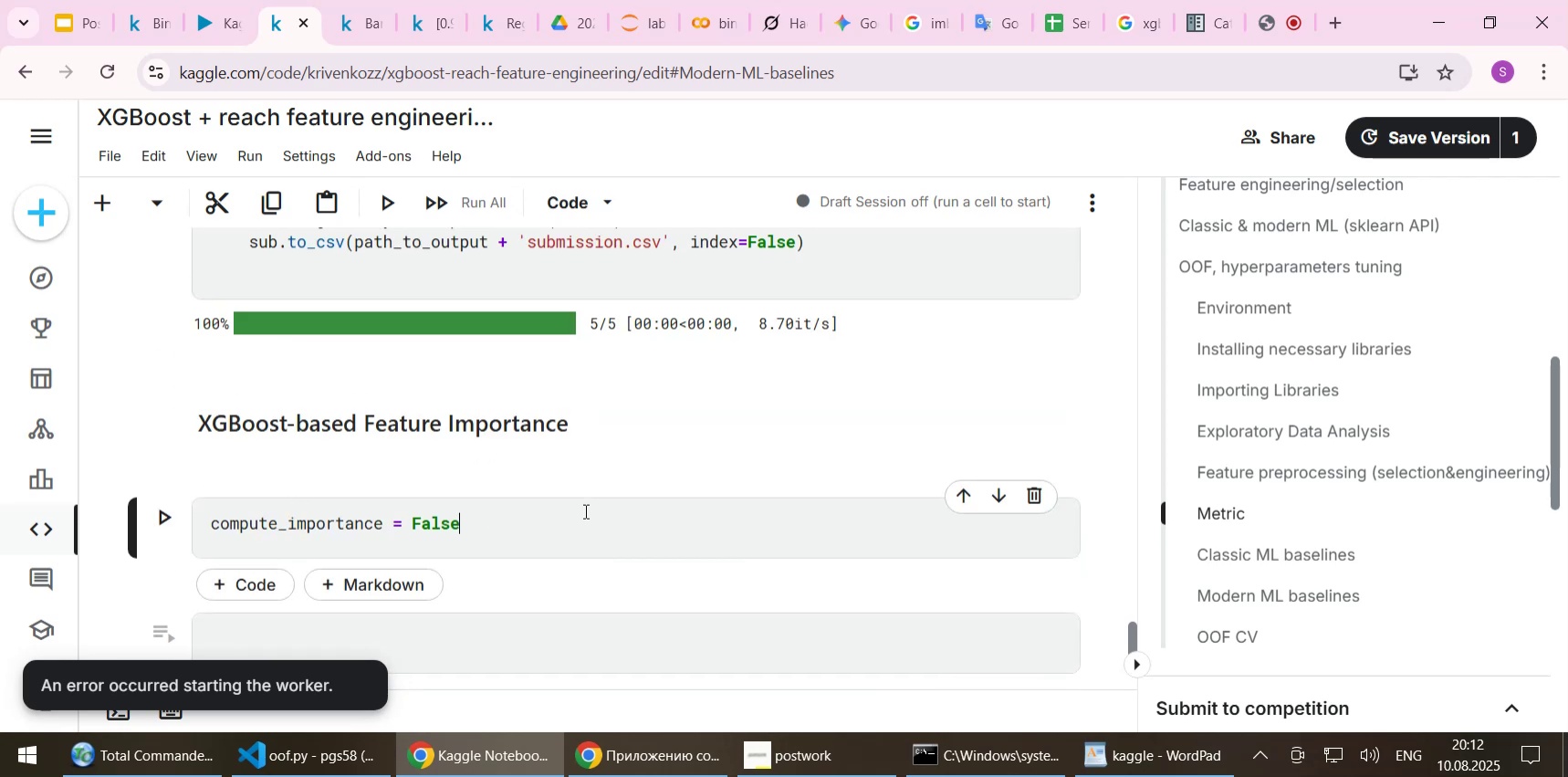 
scroll: coordinate [584, 510], scroll_direction: down, amount: 1.0
 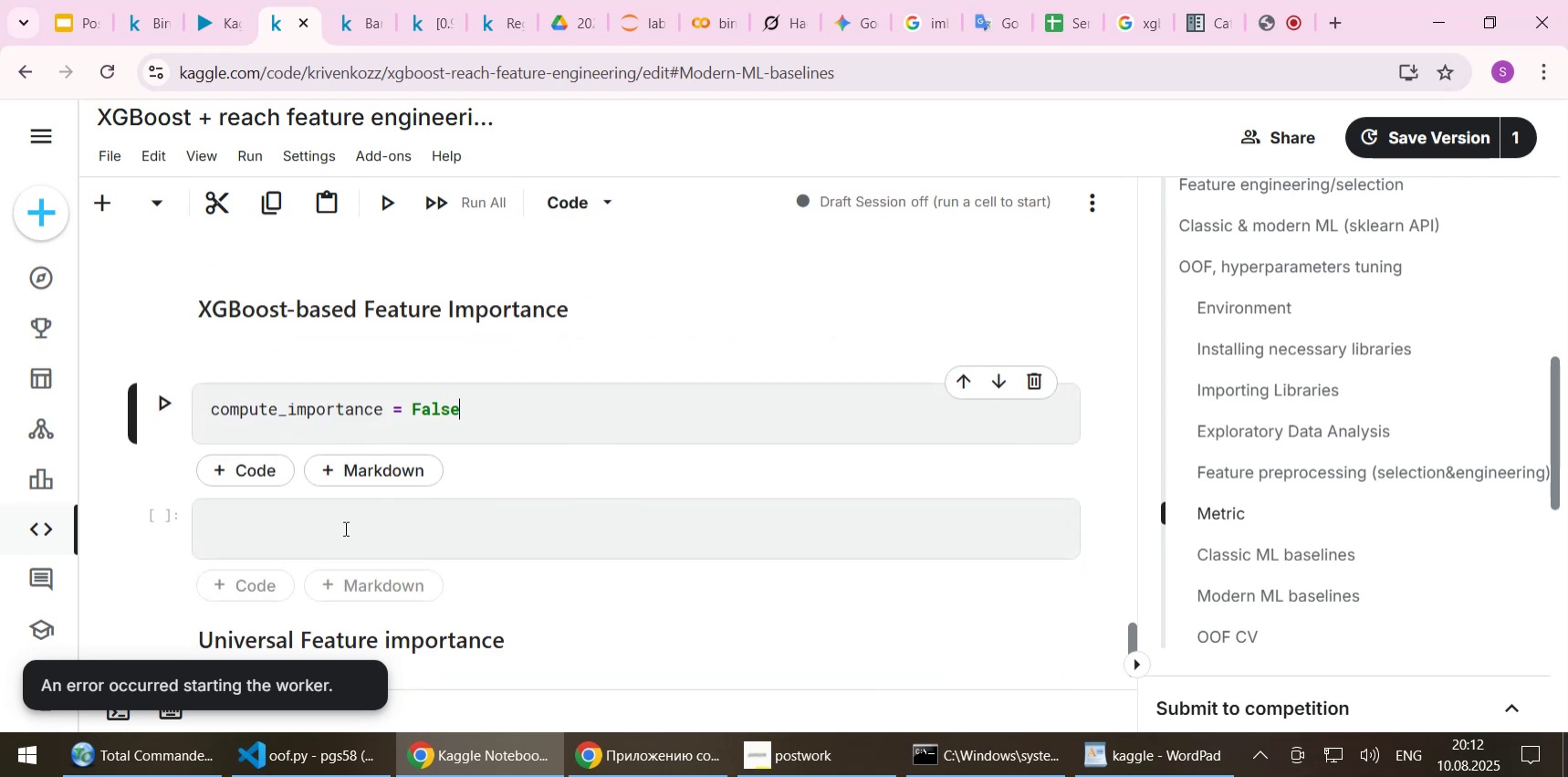 